 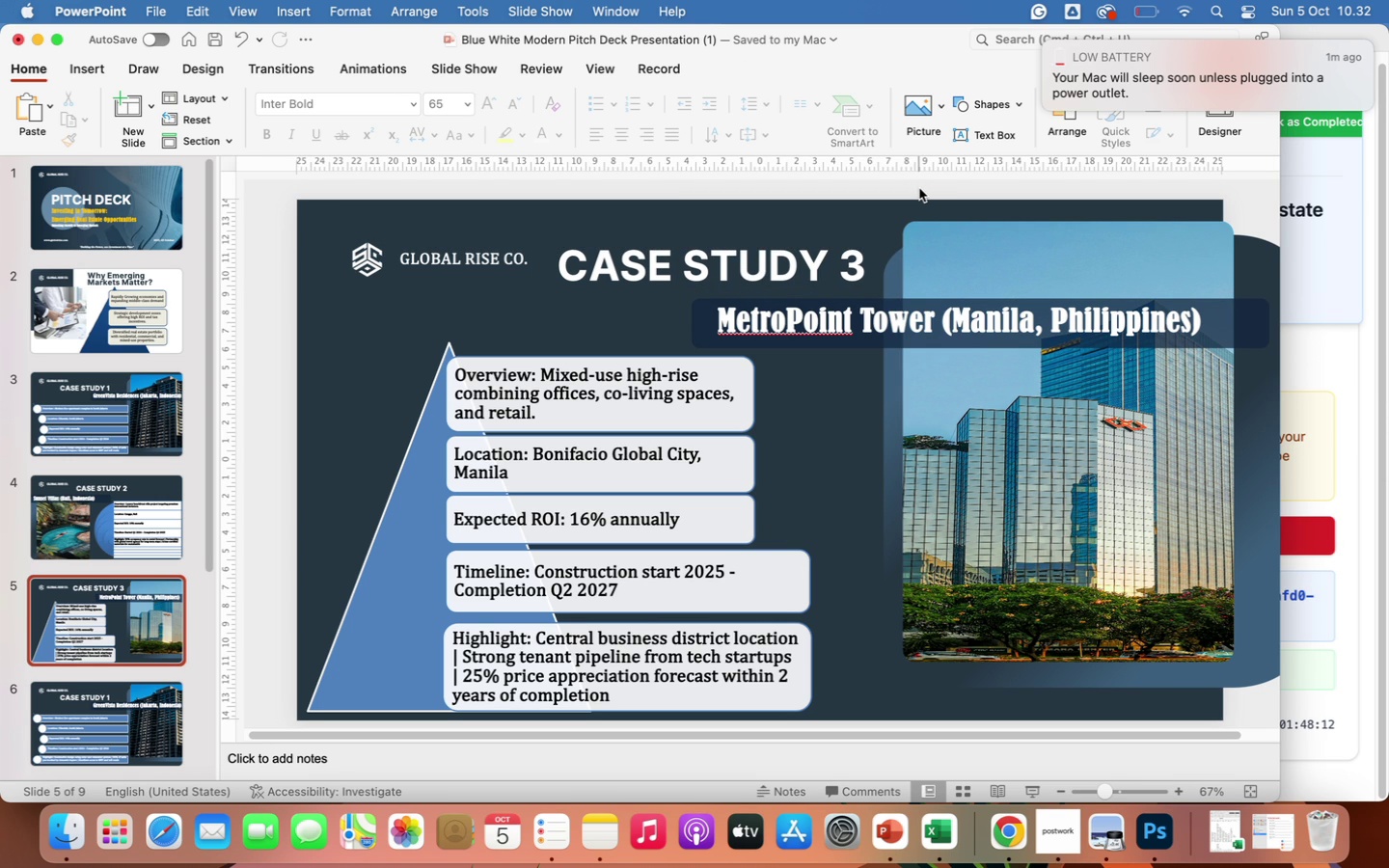 
scroll: coordinate [106, 674], scroll_direction: down, amount: 31.0
 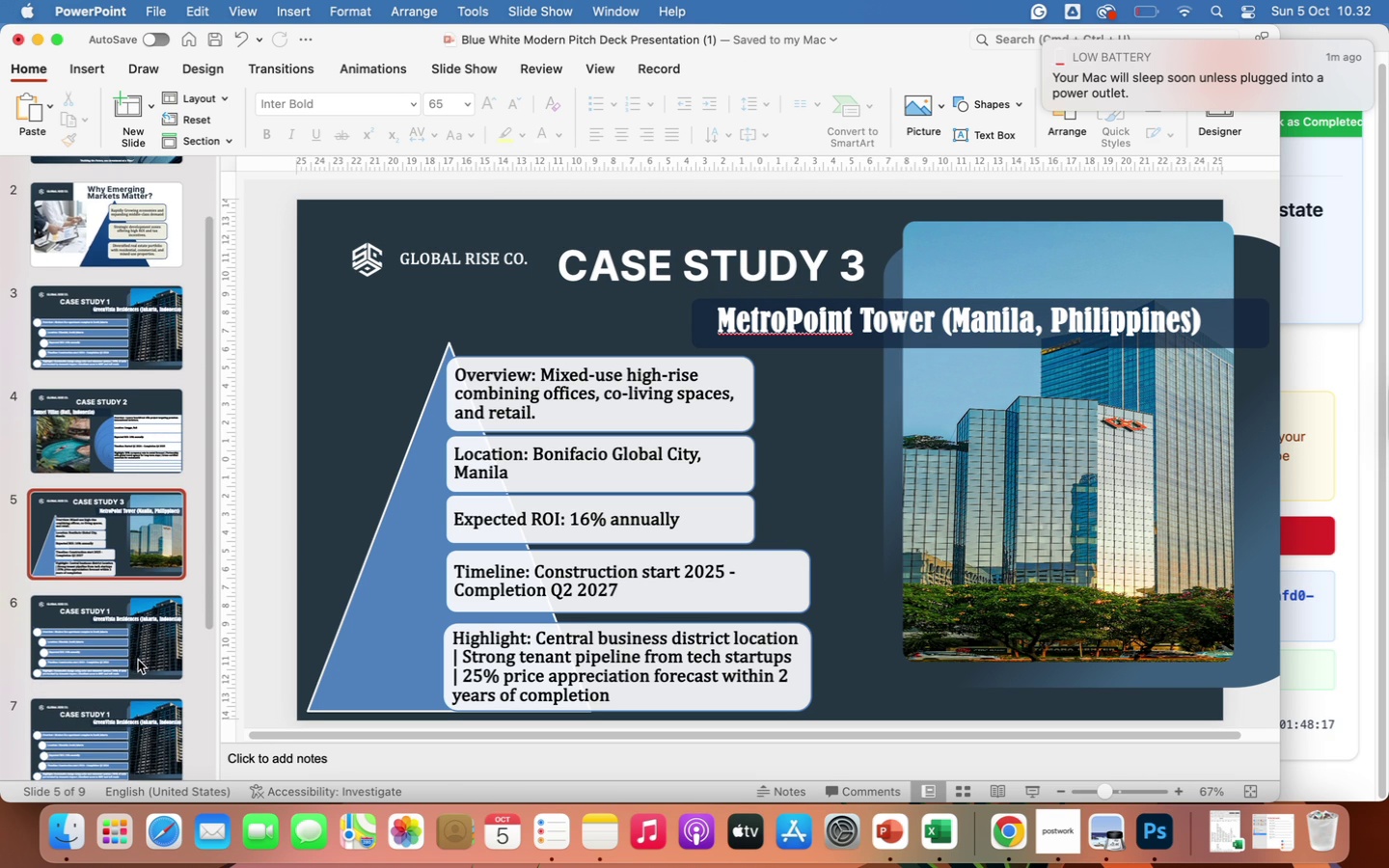 
left_click([140, 658])
 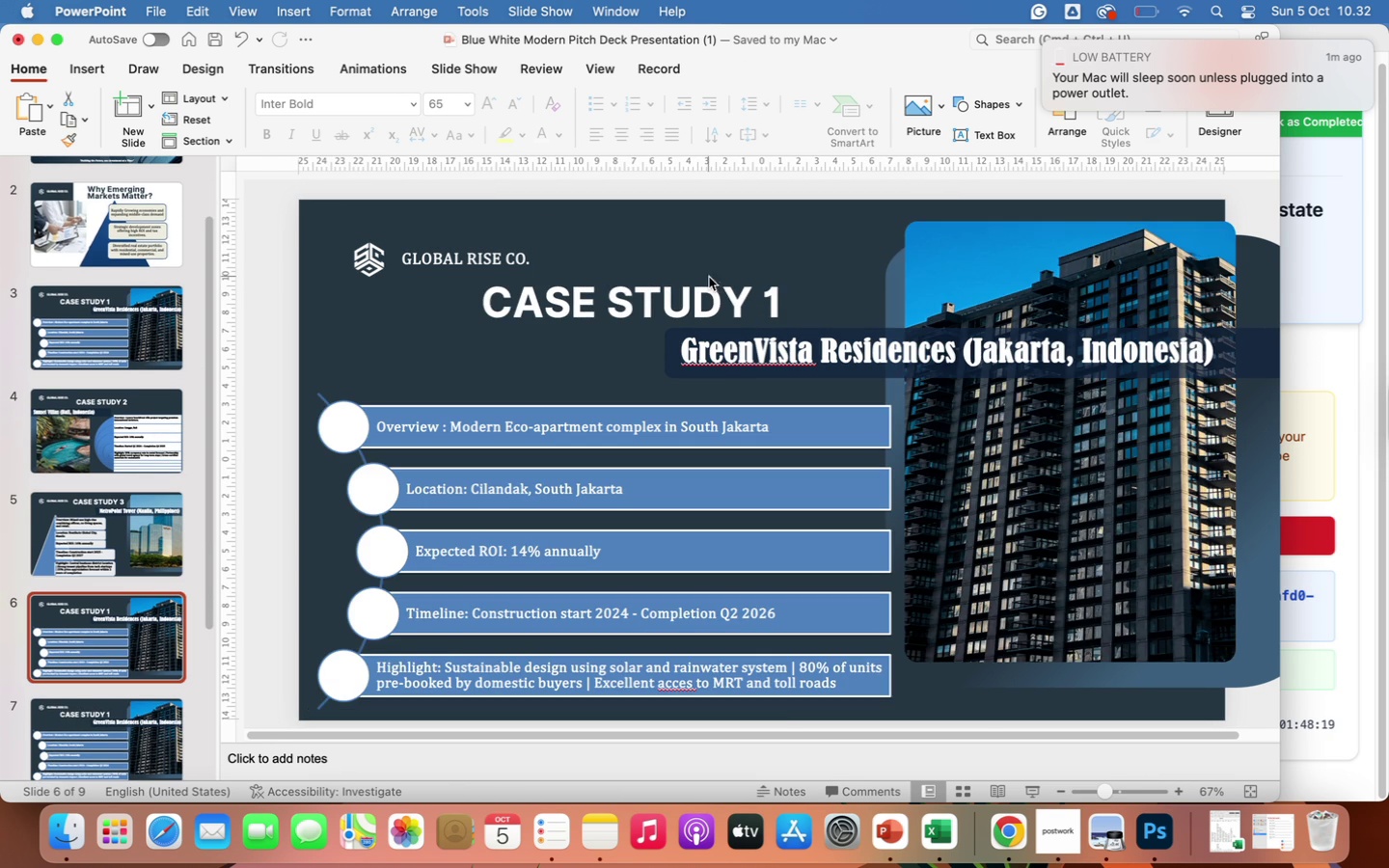 
left_click([776, 303])
 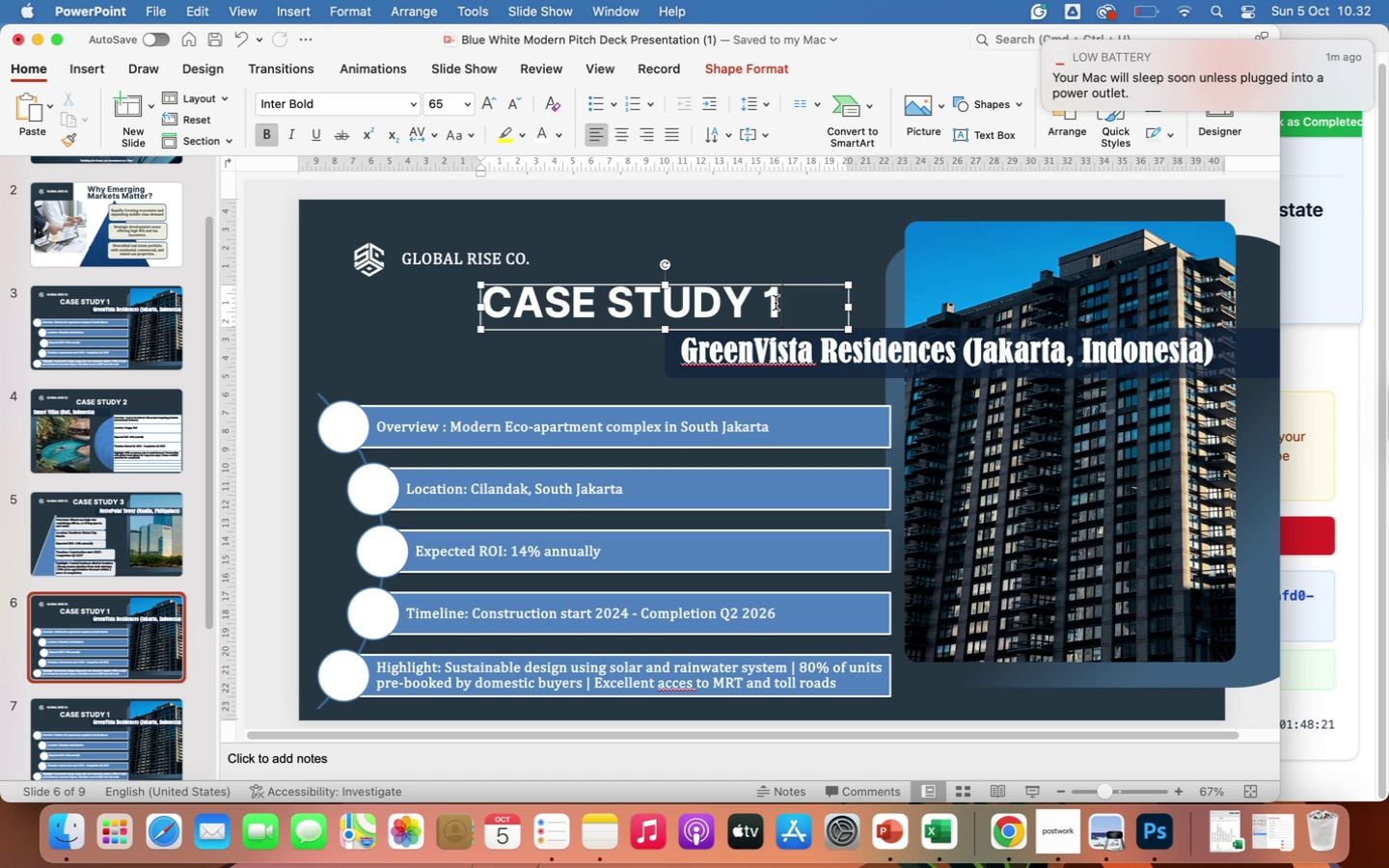 
key(Backspace)
 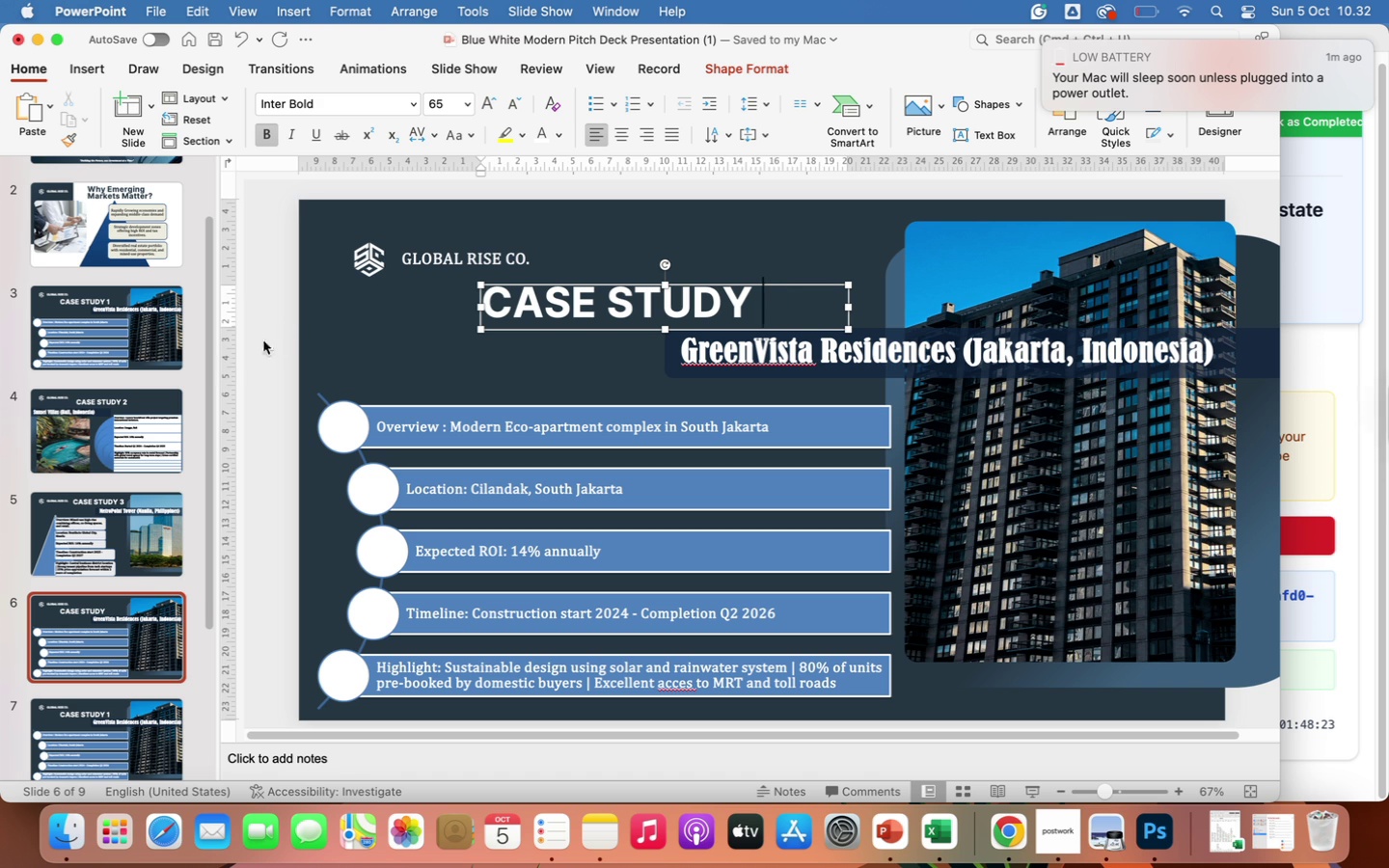 
left_click([140, 409])
 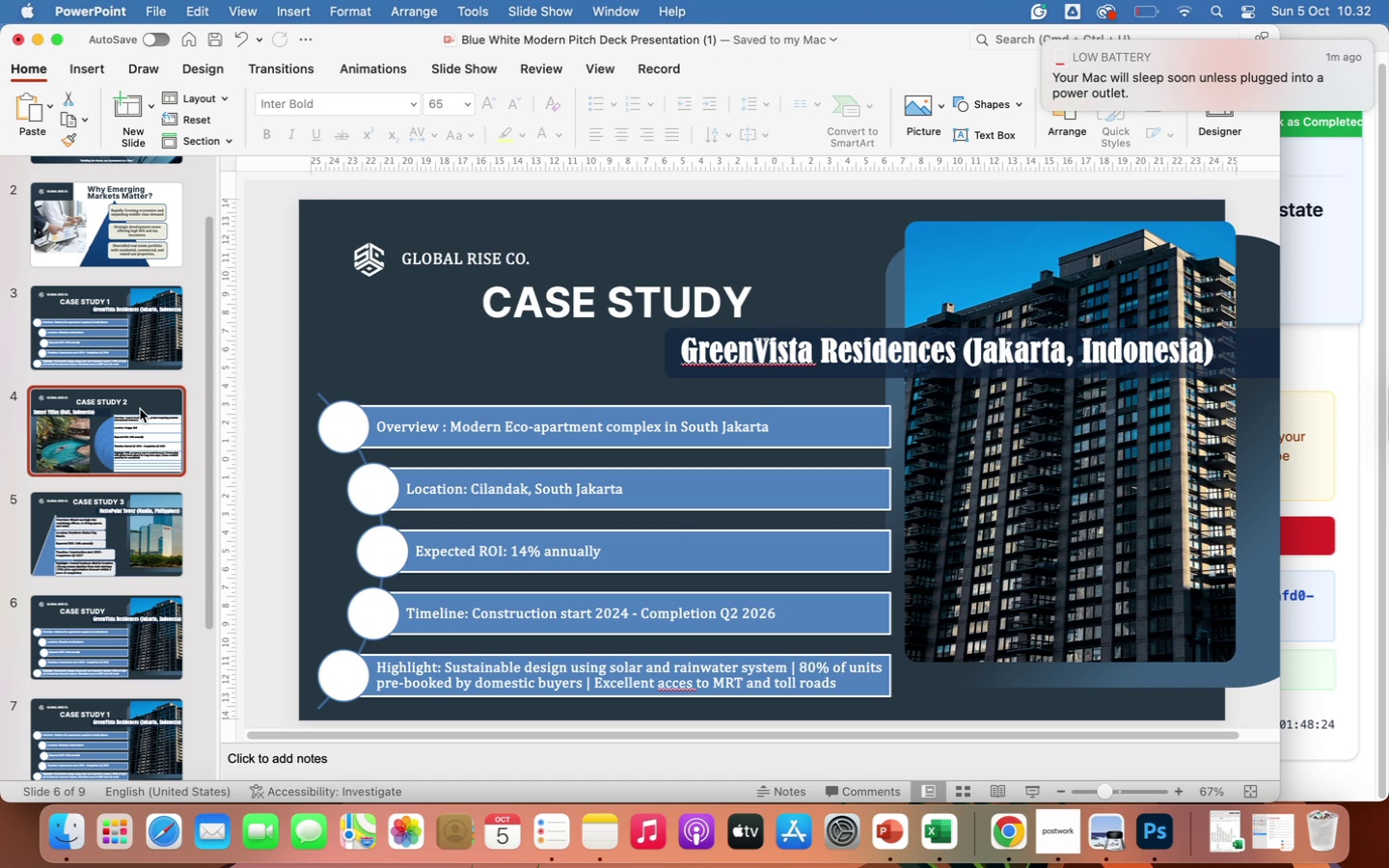 
right_click([202, 311])
 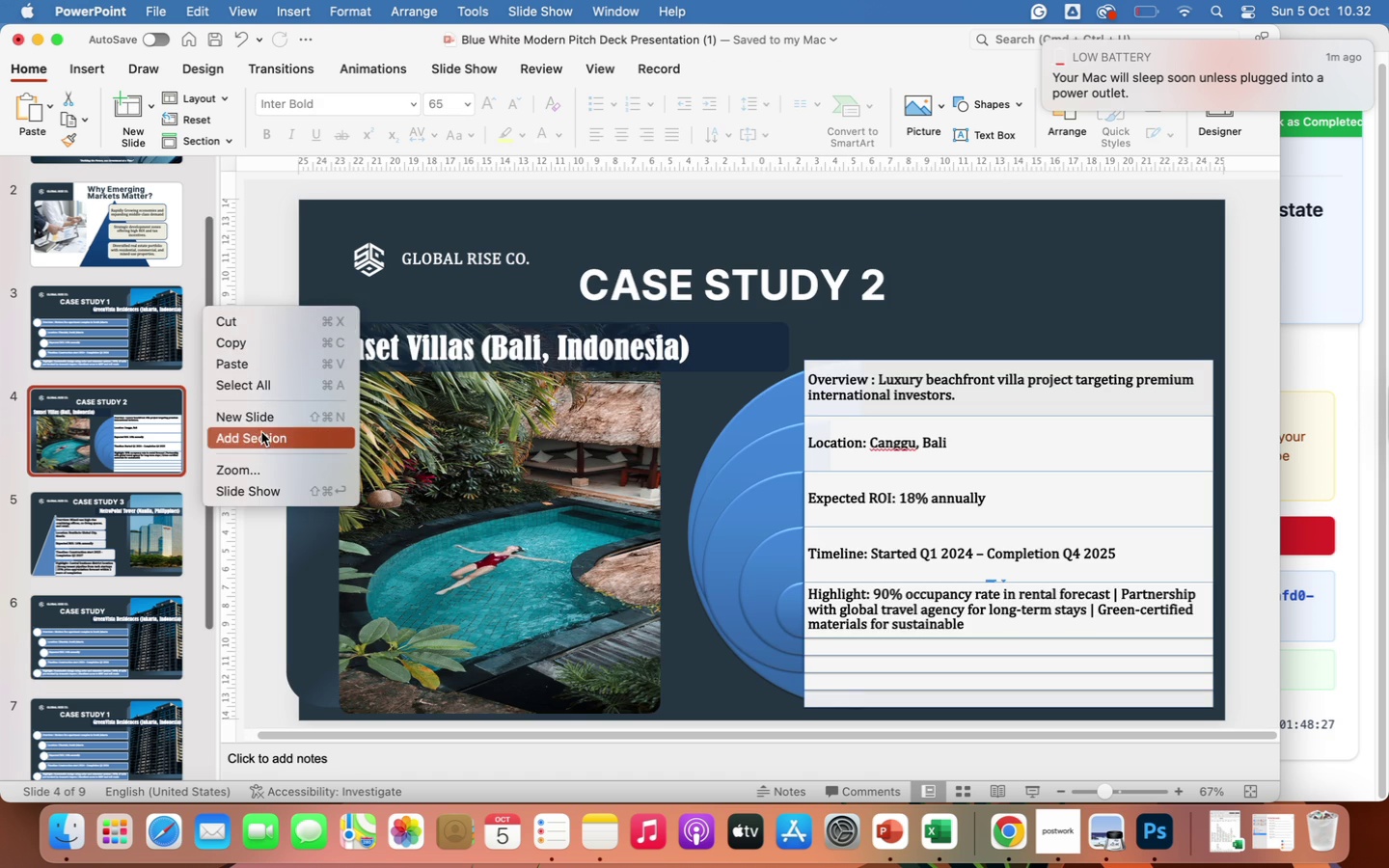 
left_click([255, 551])
 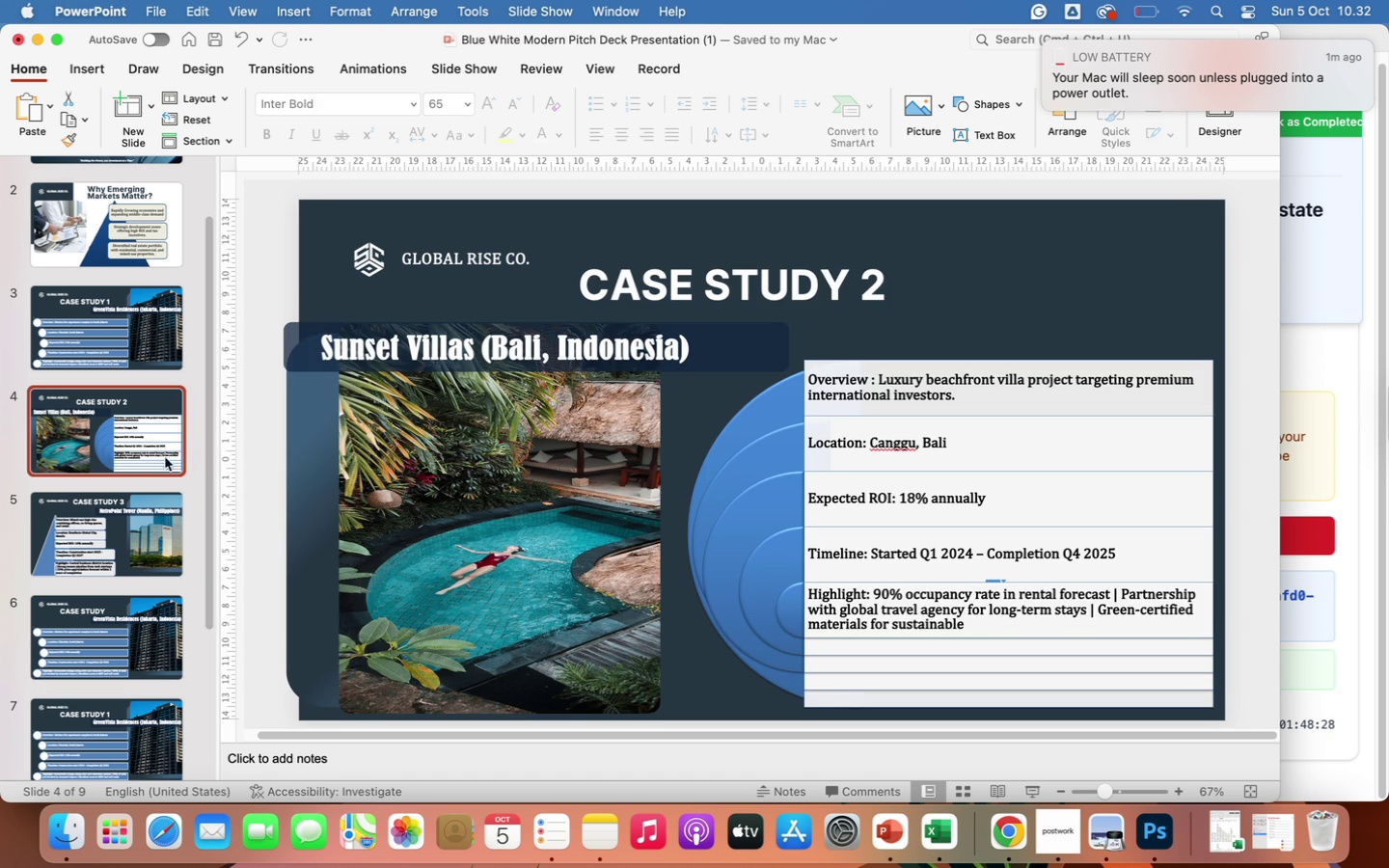 
left_click([128, 457])
 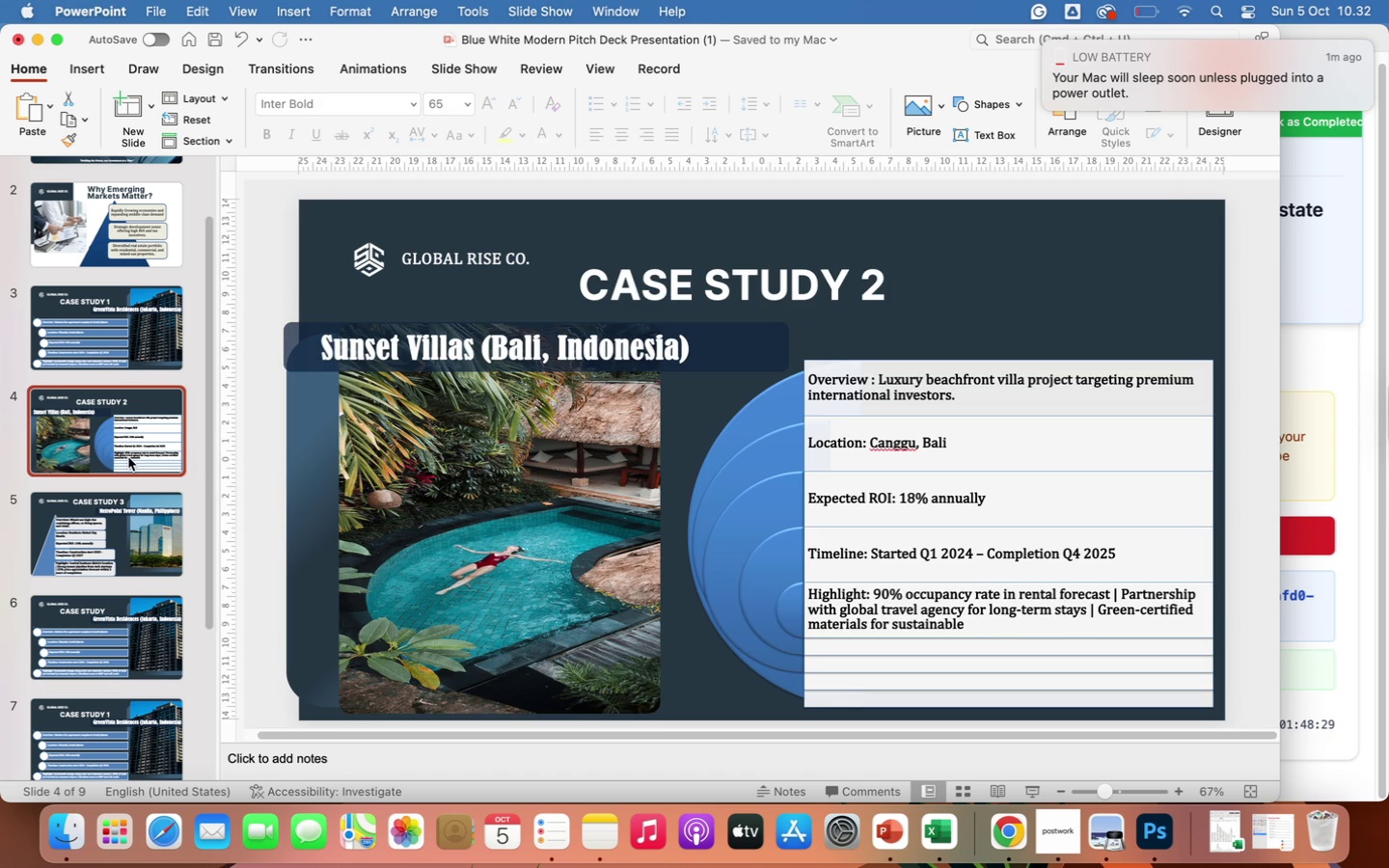 
right_click([128, 457])
 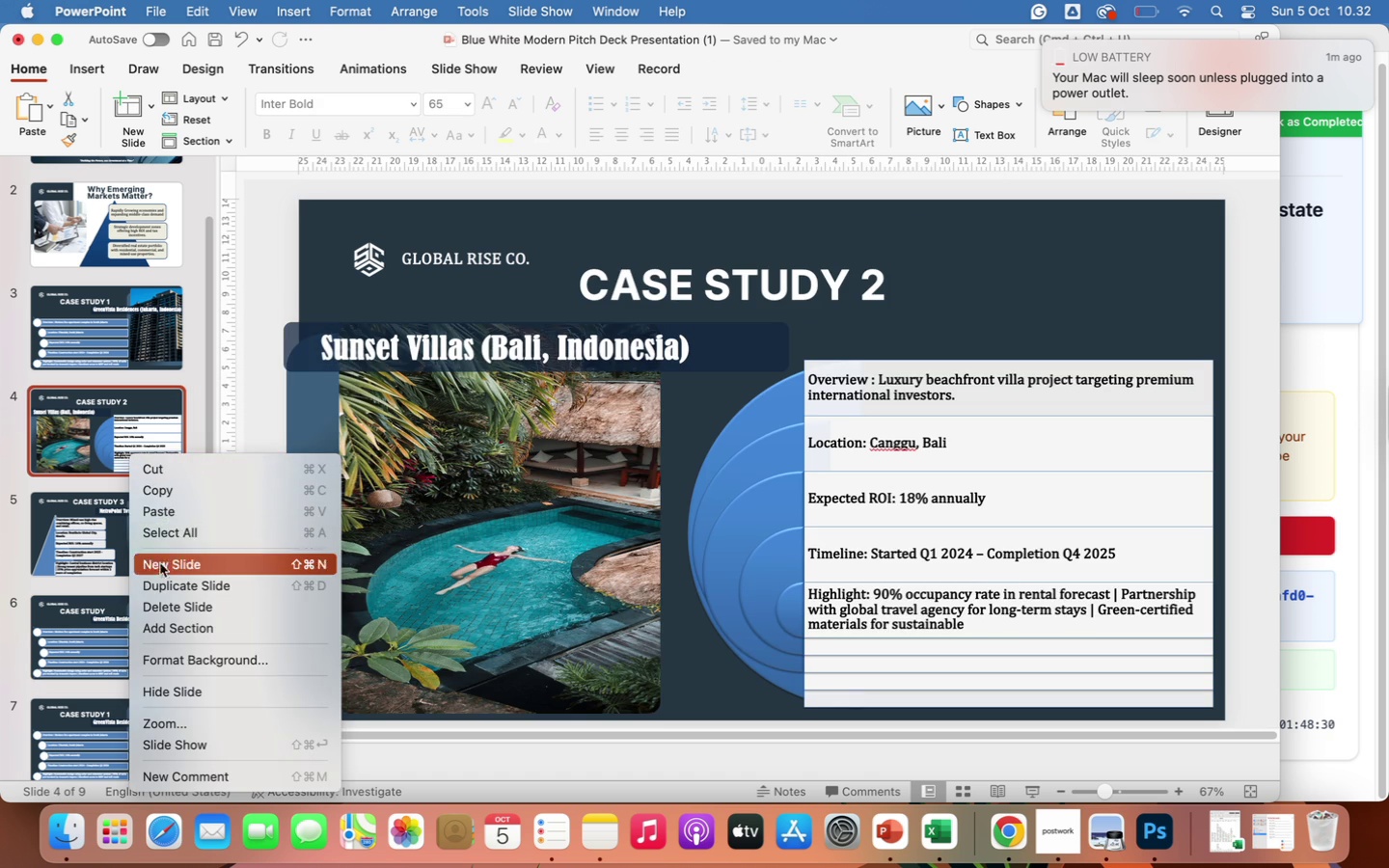 
left_click([171, 588])